 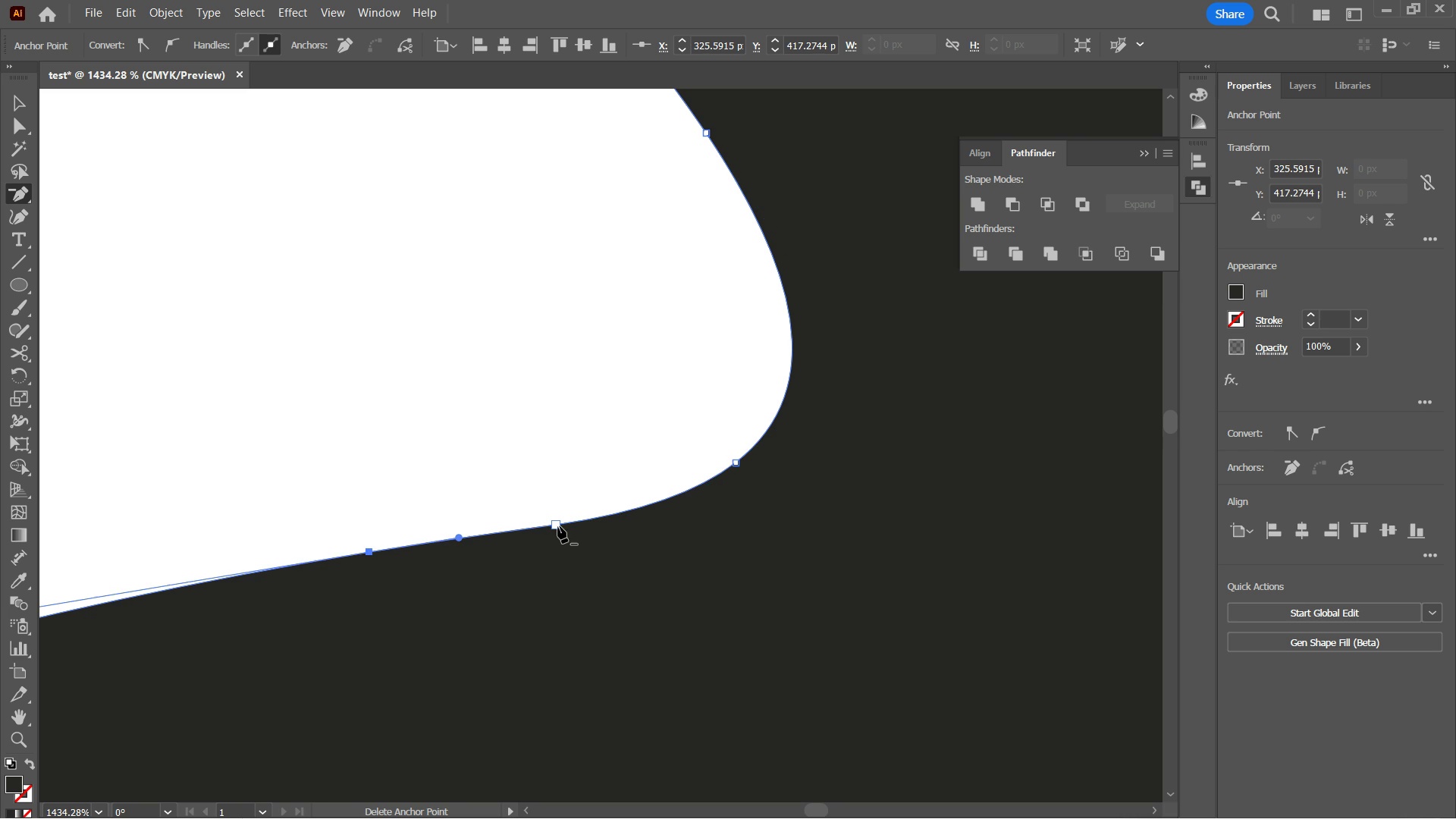 
left_click([558, 525])
 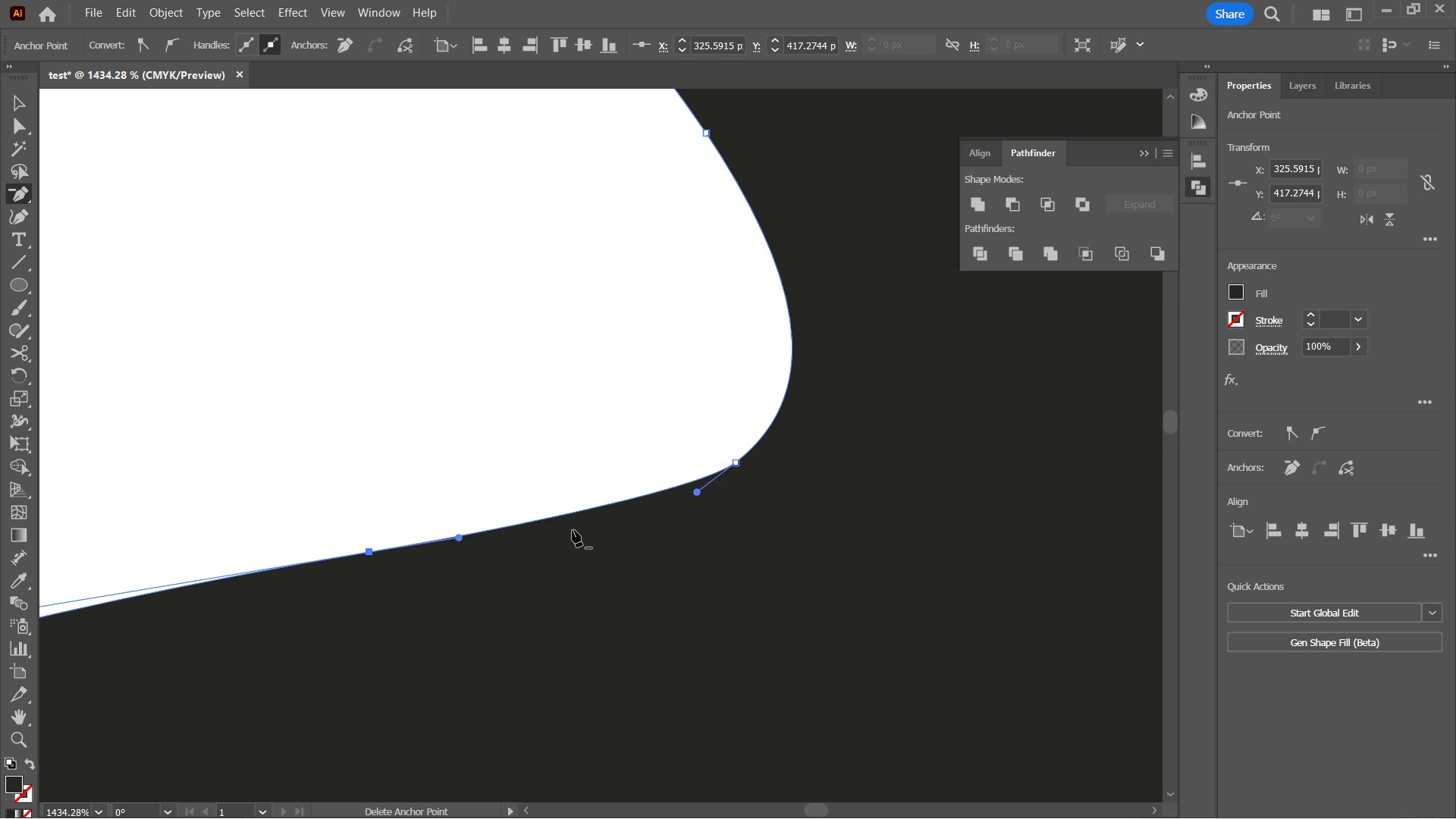 
key(Control+ControlLeft)
 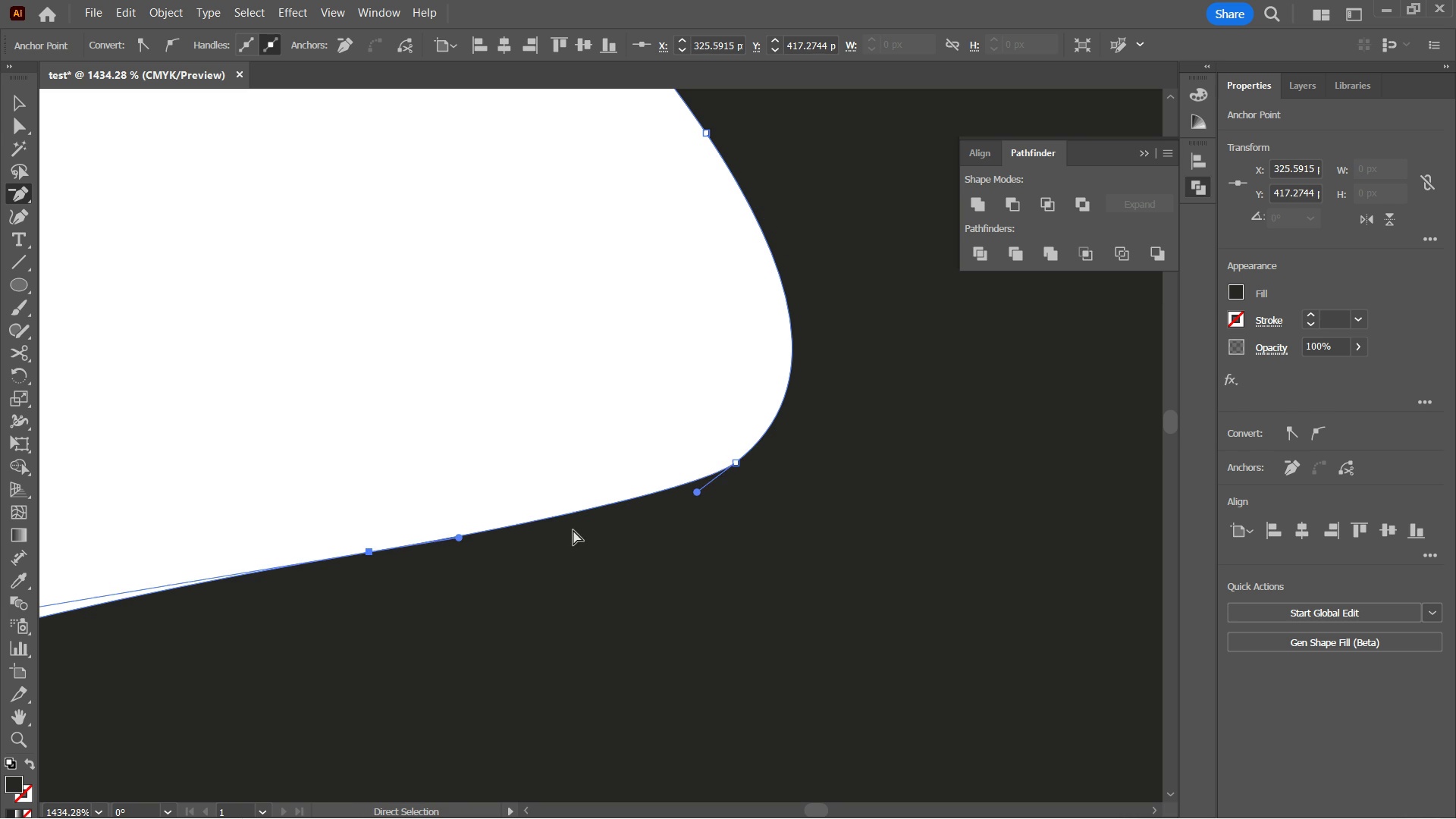 
key(Control+Z)
 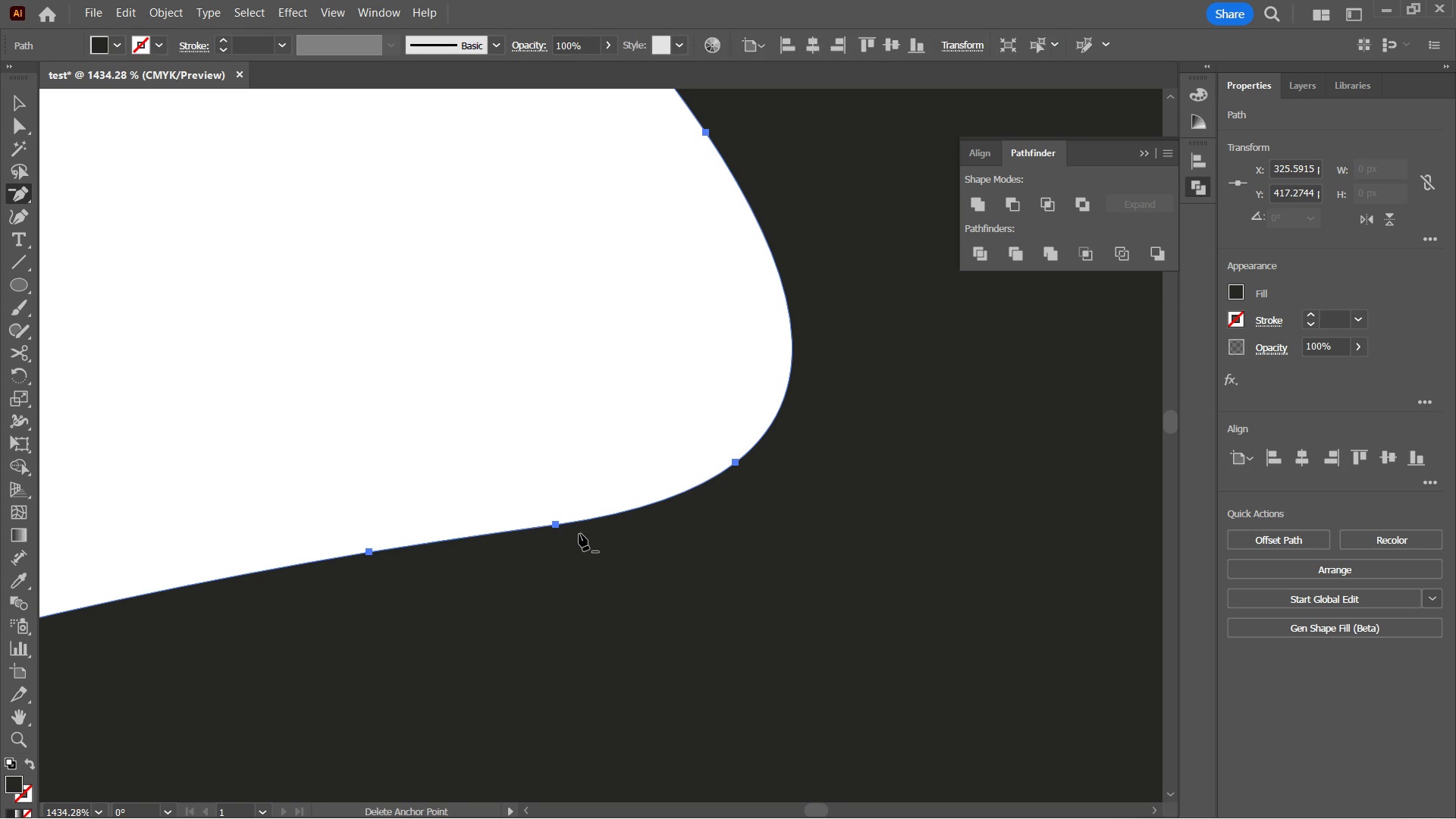 
type(aa)